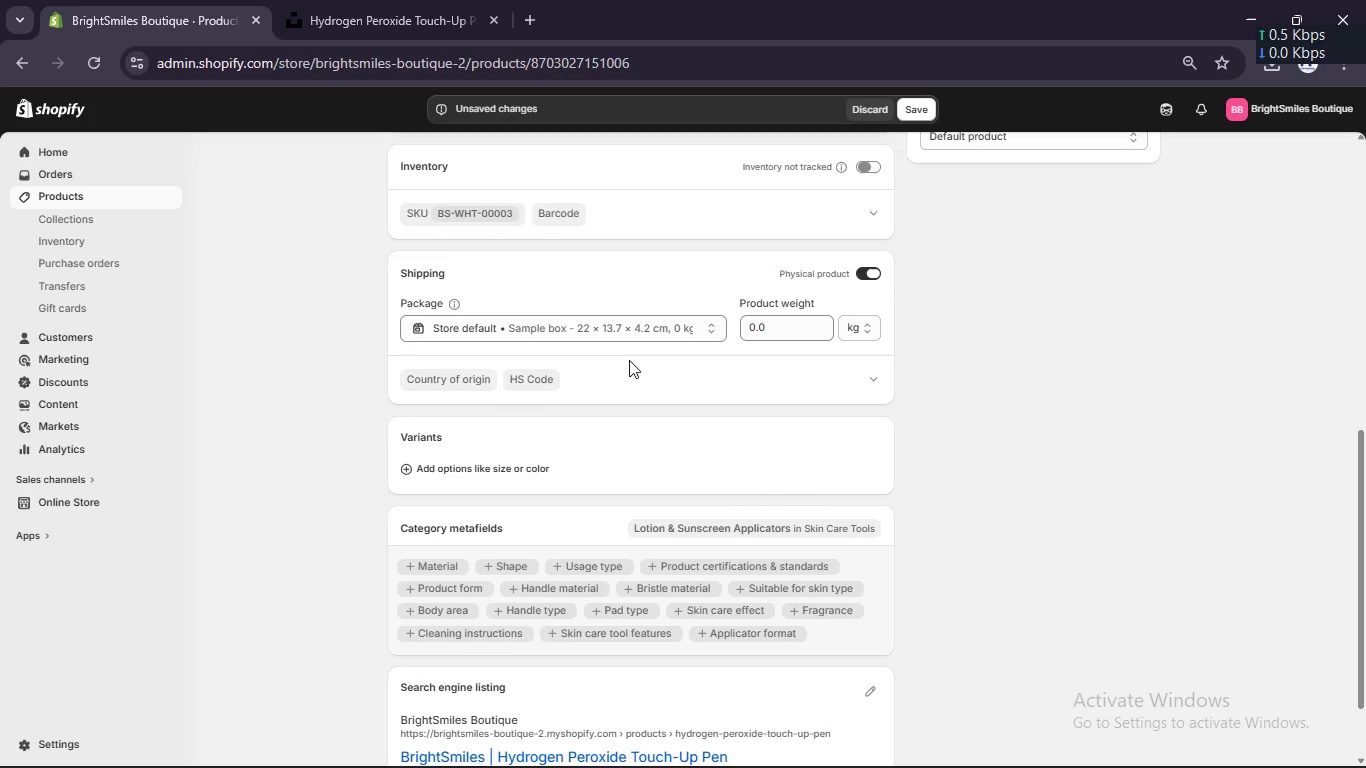 
scroll: coordinate [629, 360], scroll_direction: up, amount: 6.0
 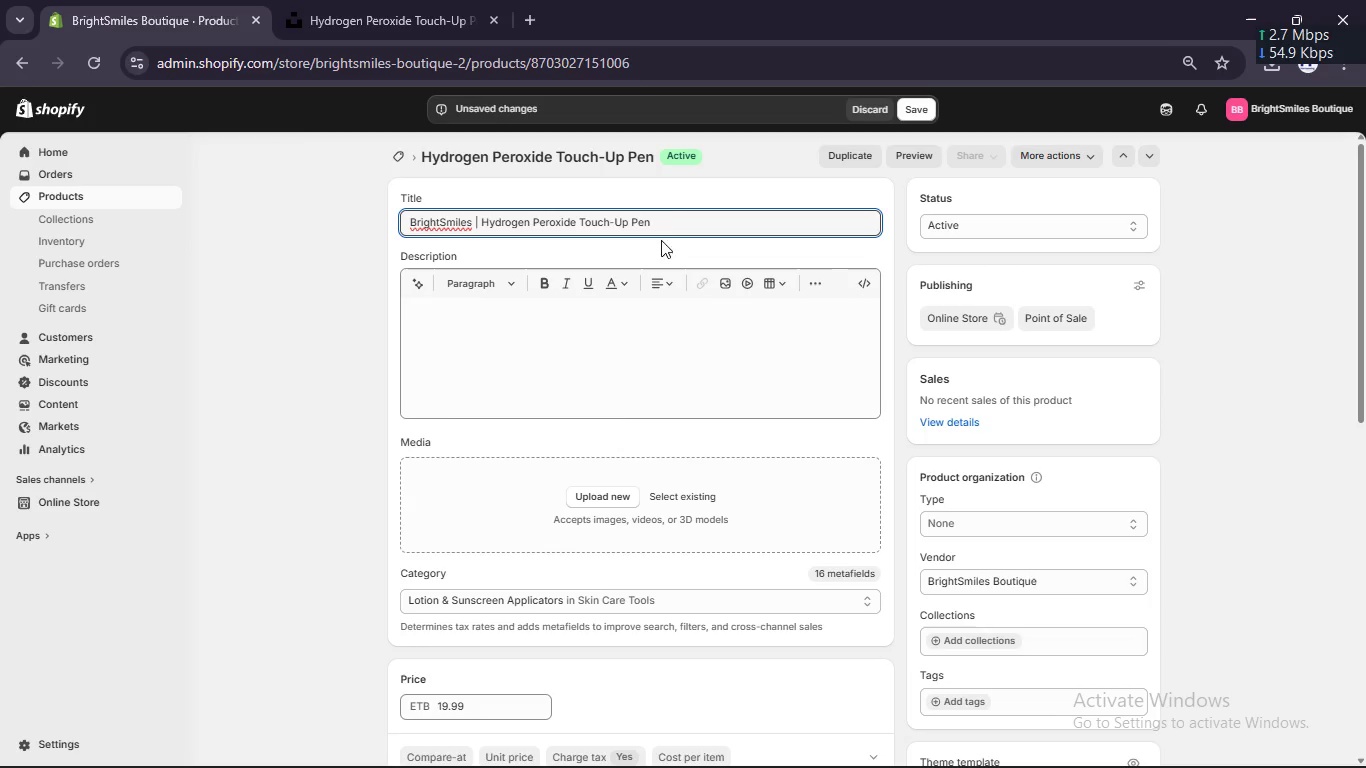 
left_click([670, 220])
 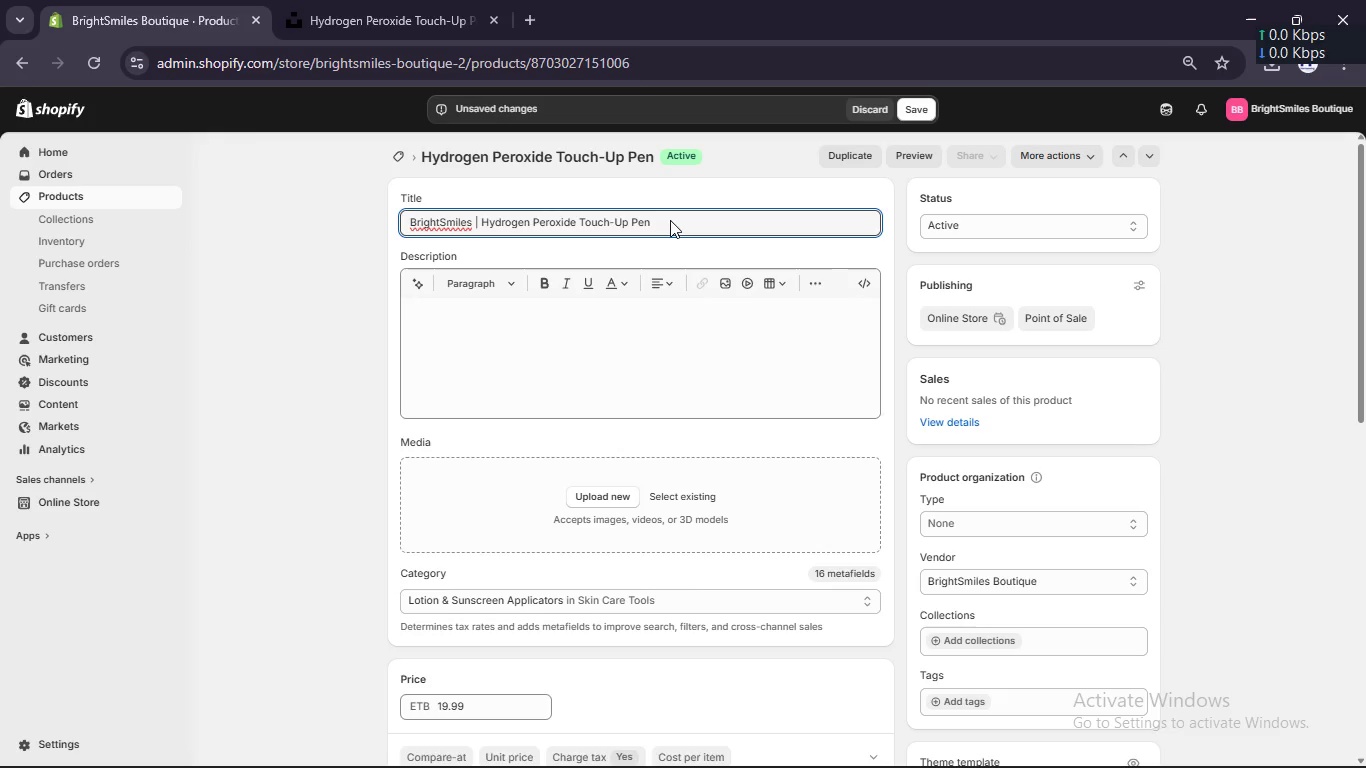 
wait(13.14)
 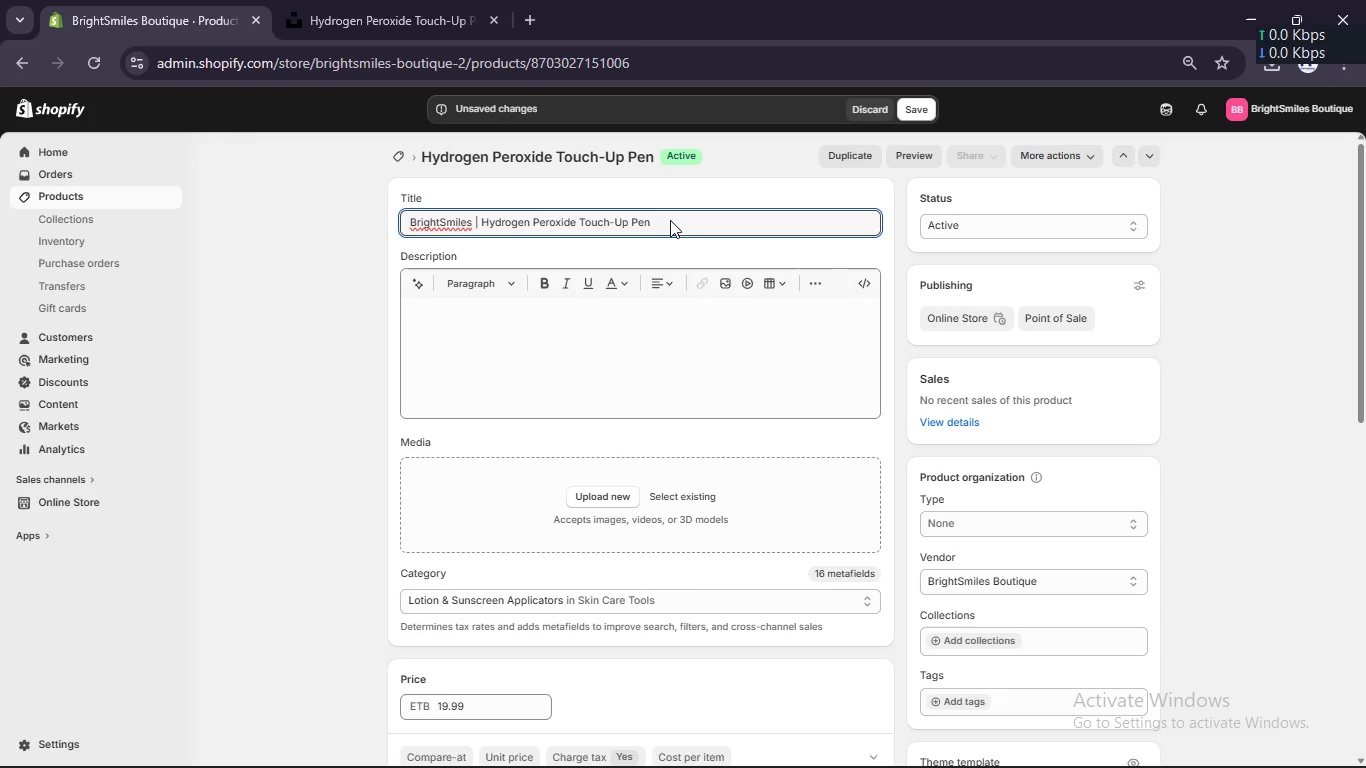 
left_click([402, 166])
 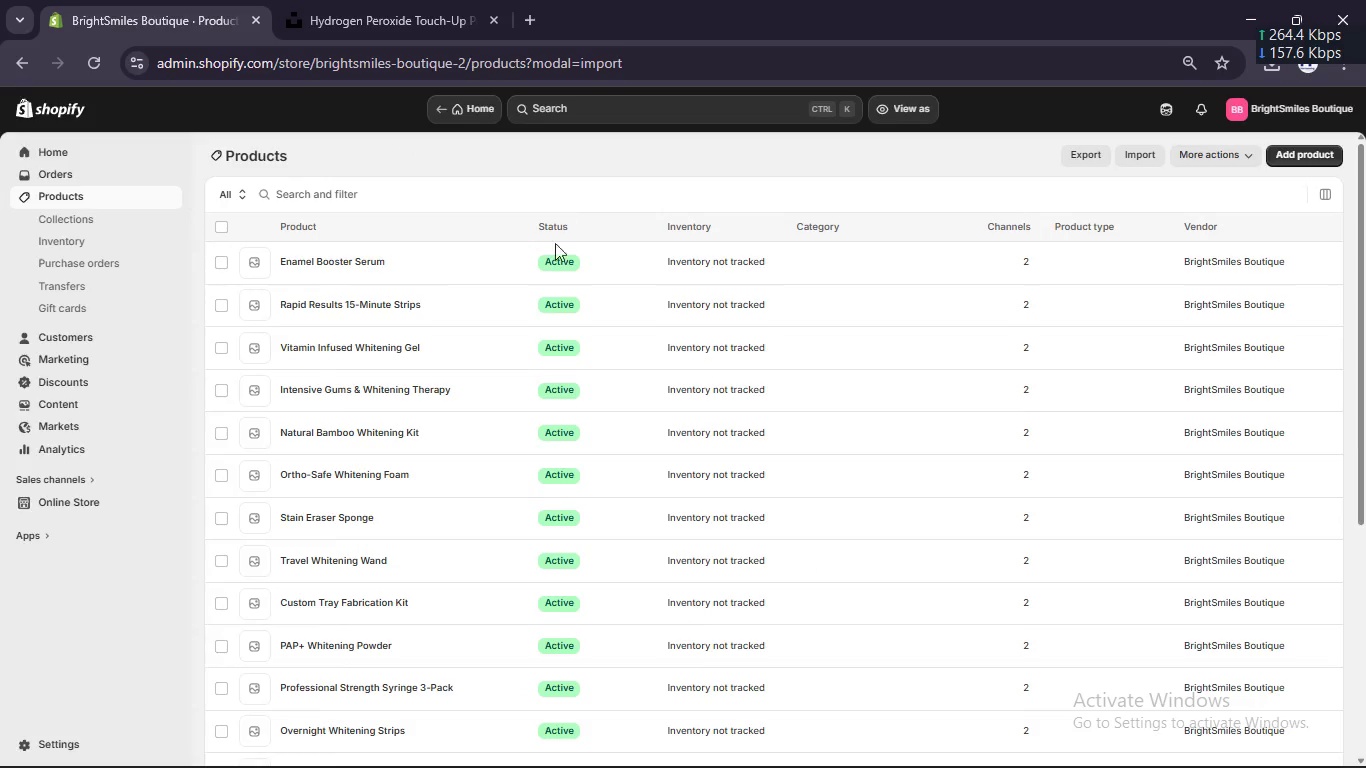 
scroll: coordinate [483, 421], scroll_direction: down, amount: 11.0
 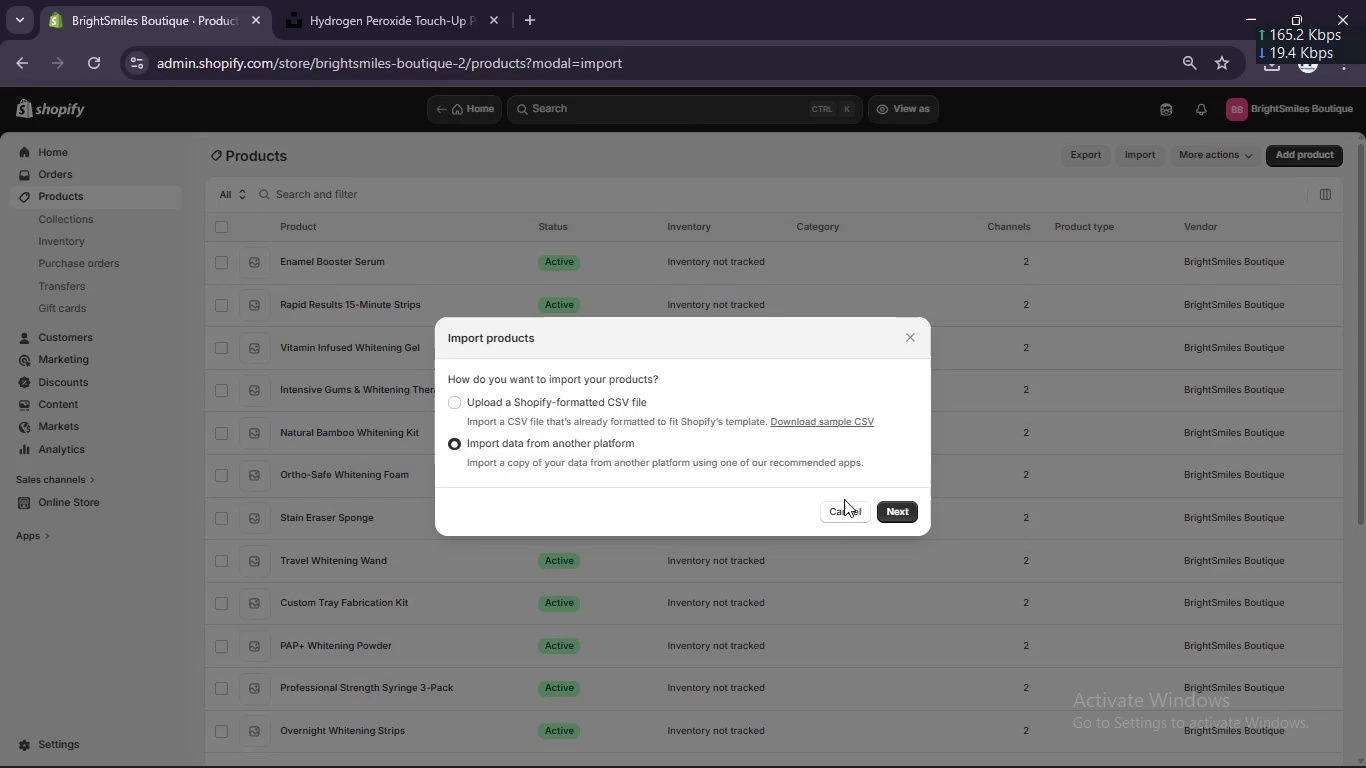 
left_click([844, 517])
 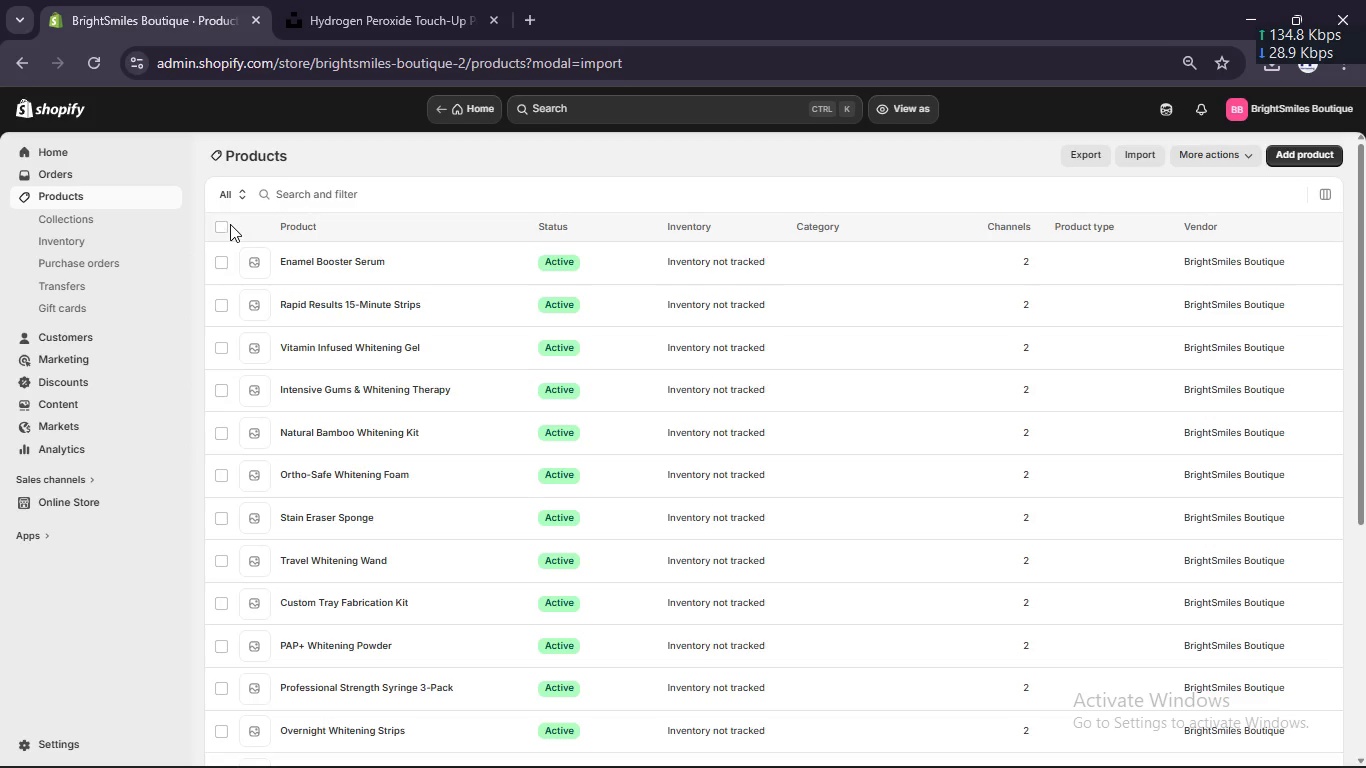 
left_click([216, 238])
 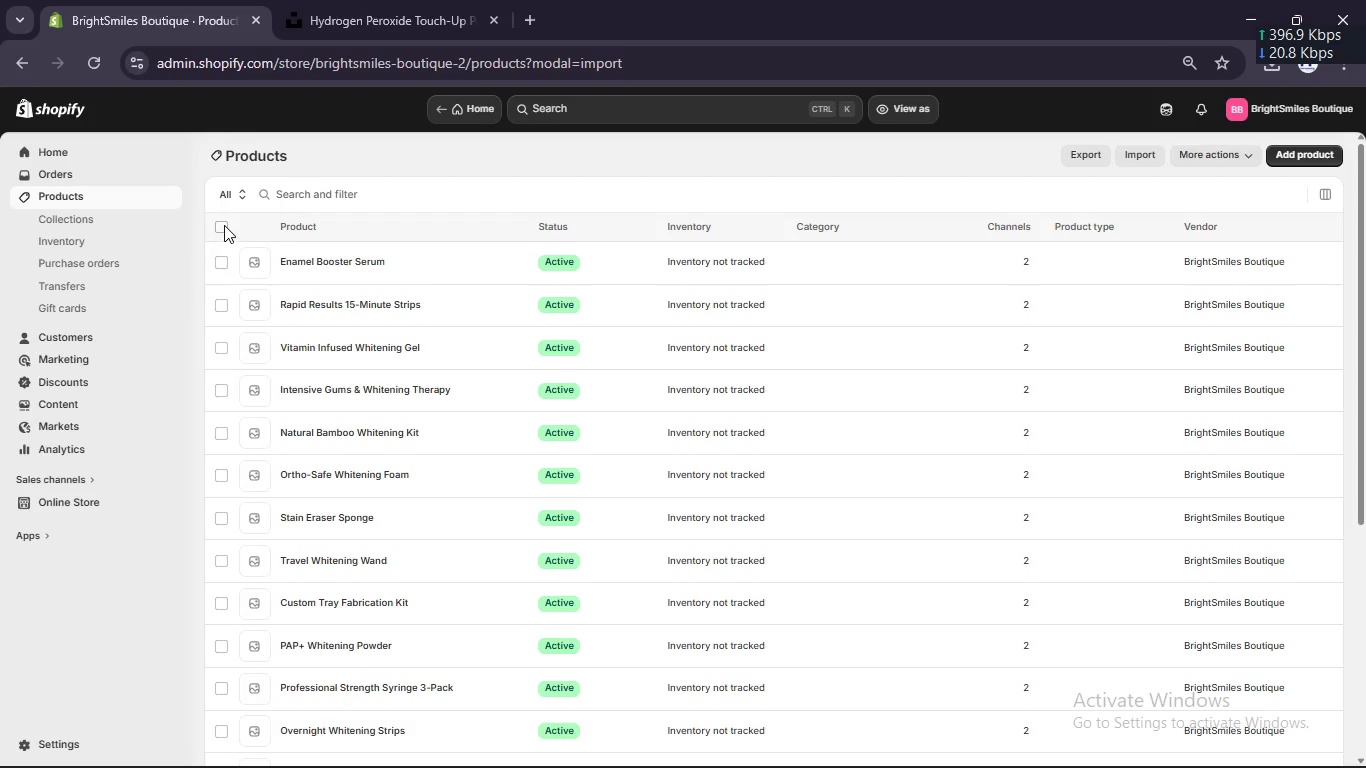 
left_click([224, 225])
 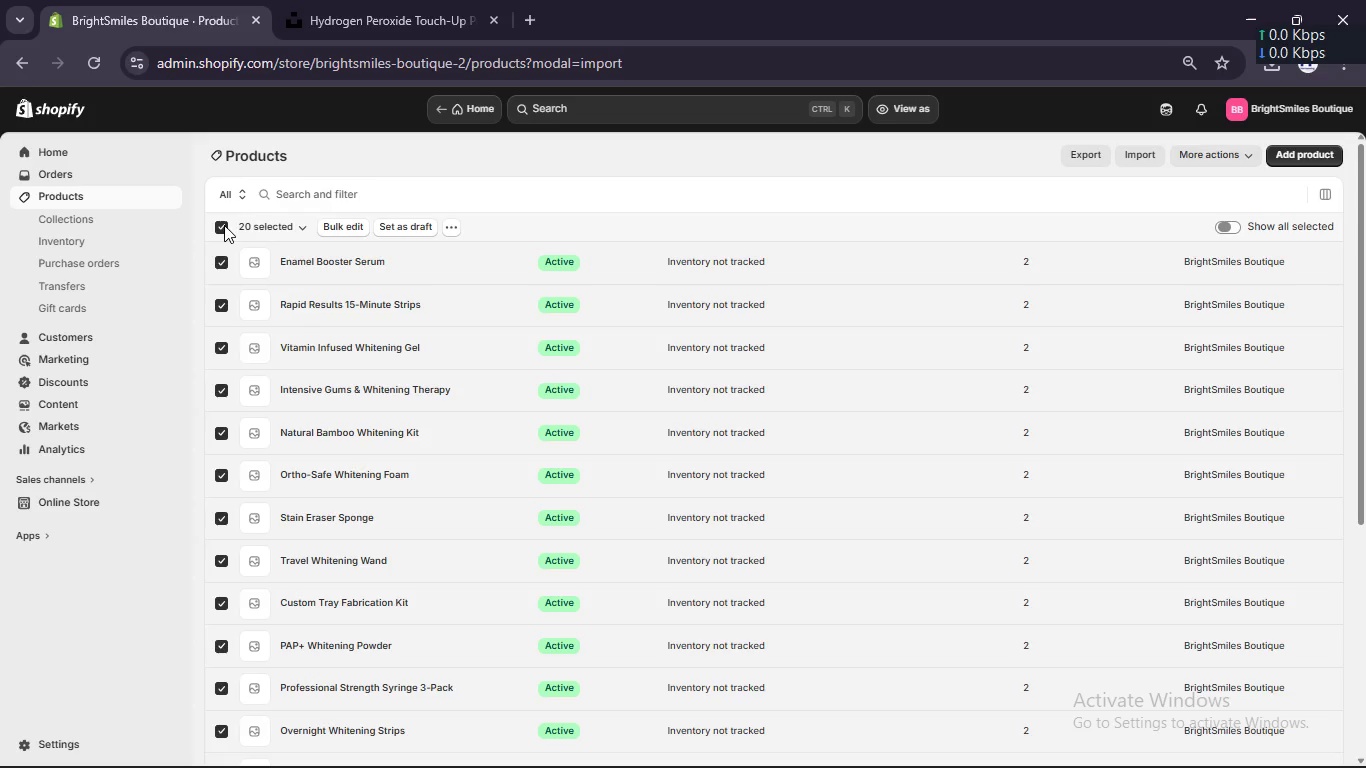 
wait(40.56)
 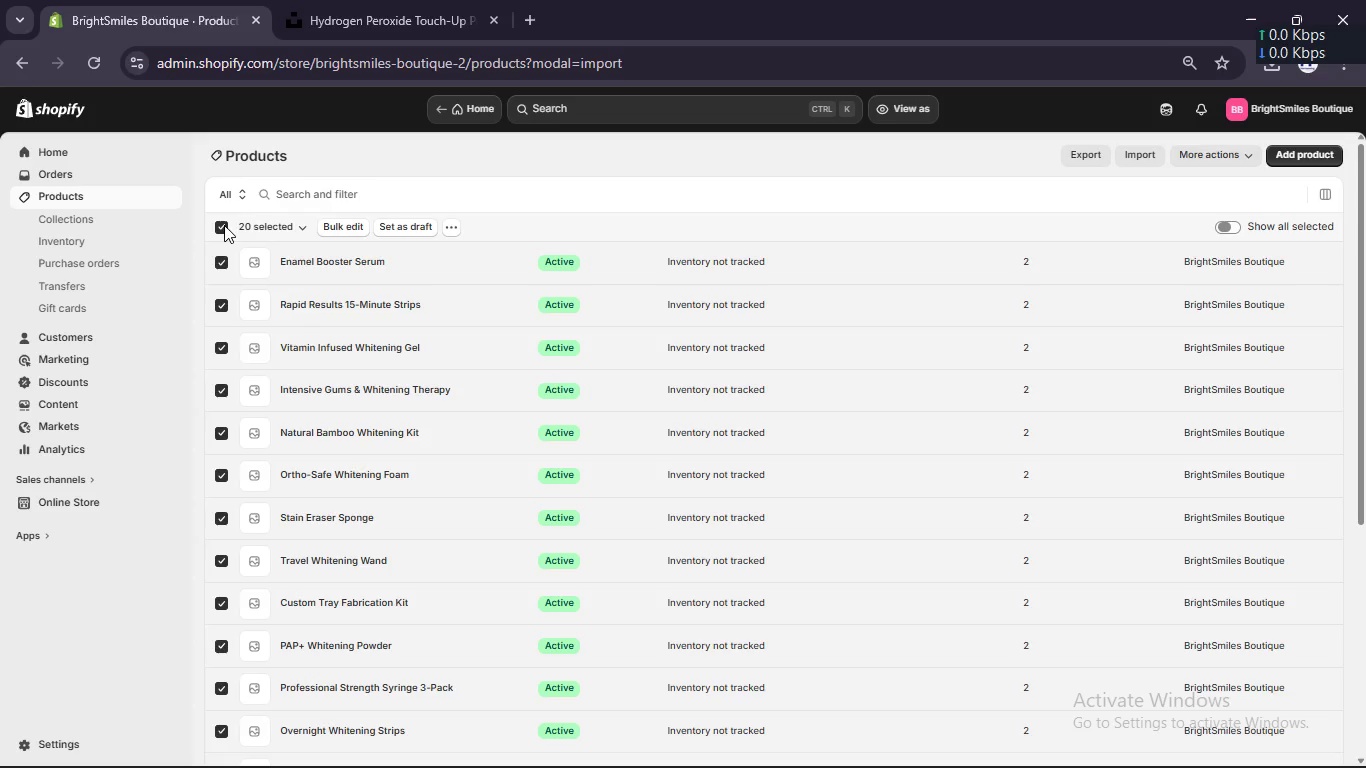 
left_click([883, 766])